 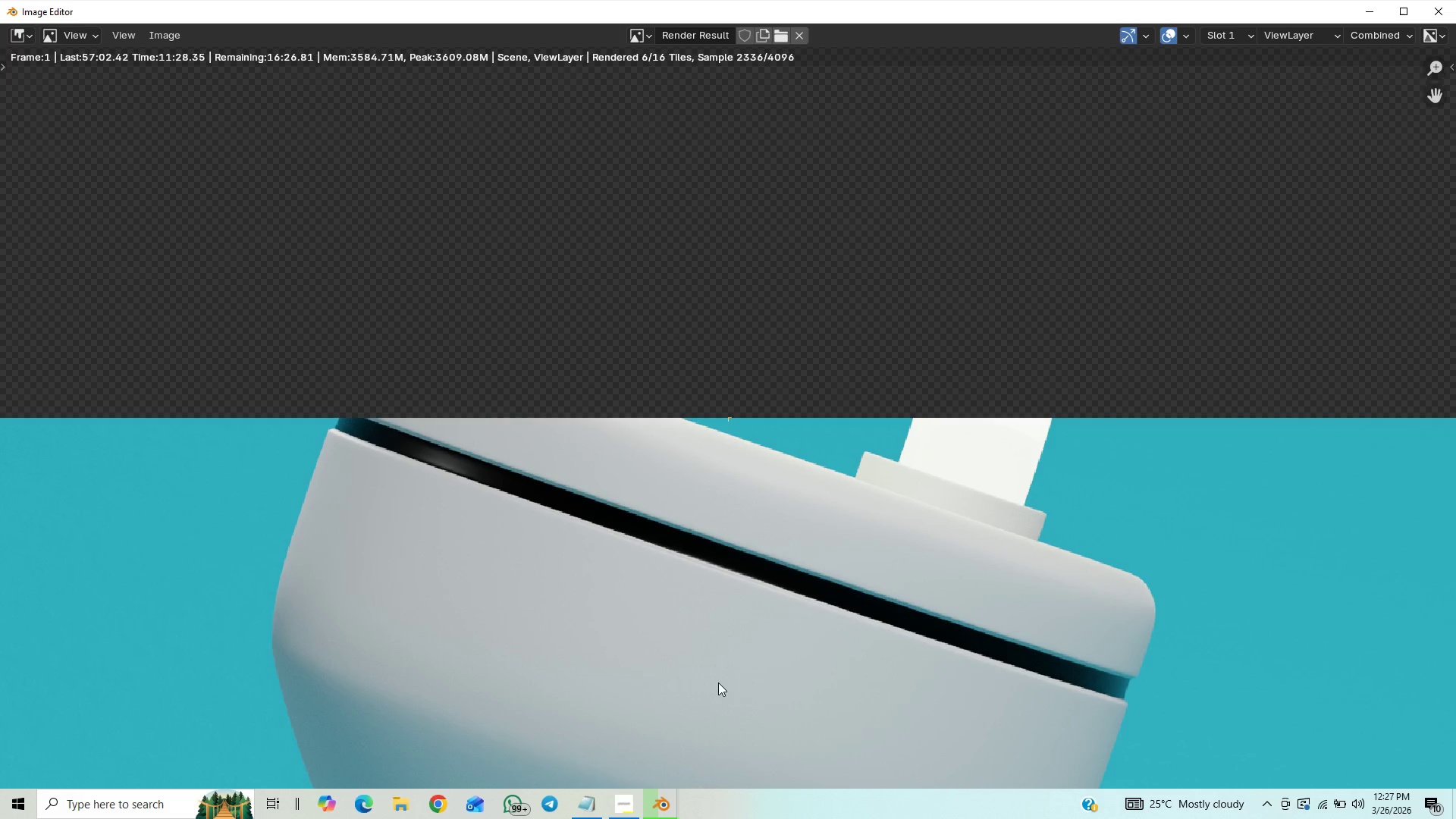 
scroll: coordinate [715, 684], scroll_direction: down, amount: 3.0
 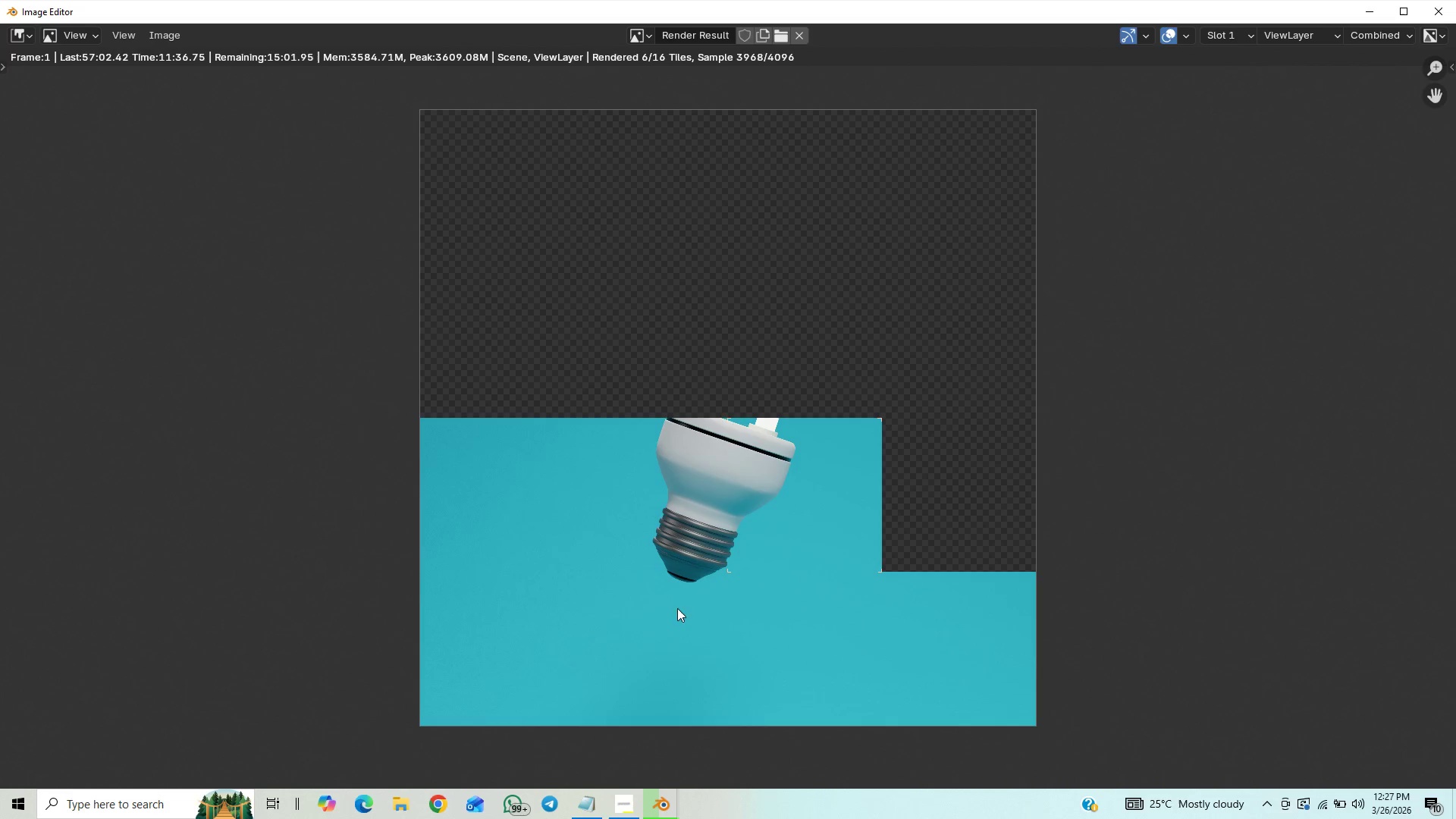 
wait(8.31)
 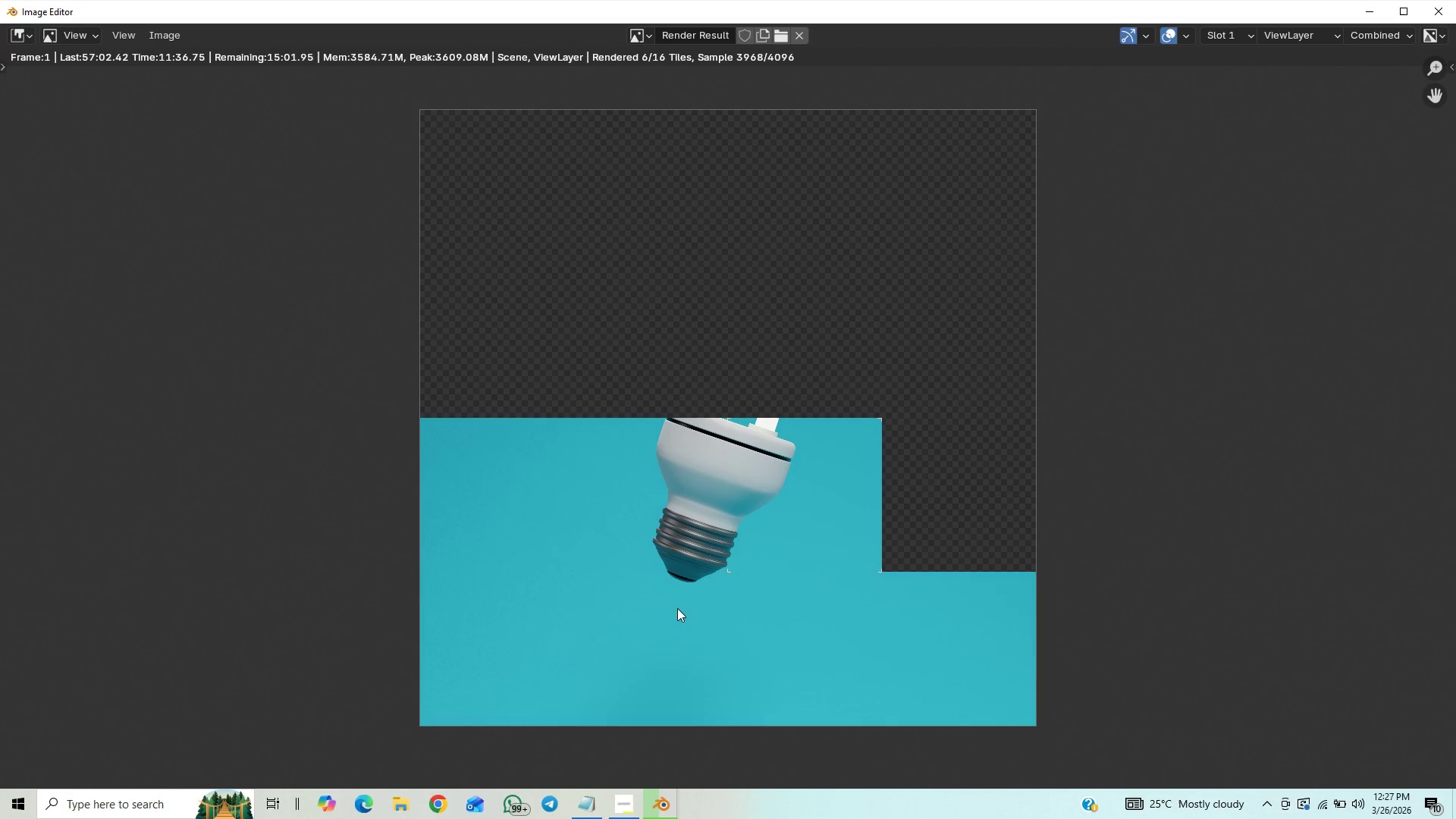 
scroll: coordinate [695, 608], scroll_direction: up, amount: 1.0
 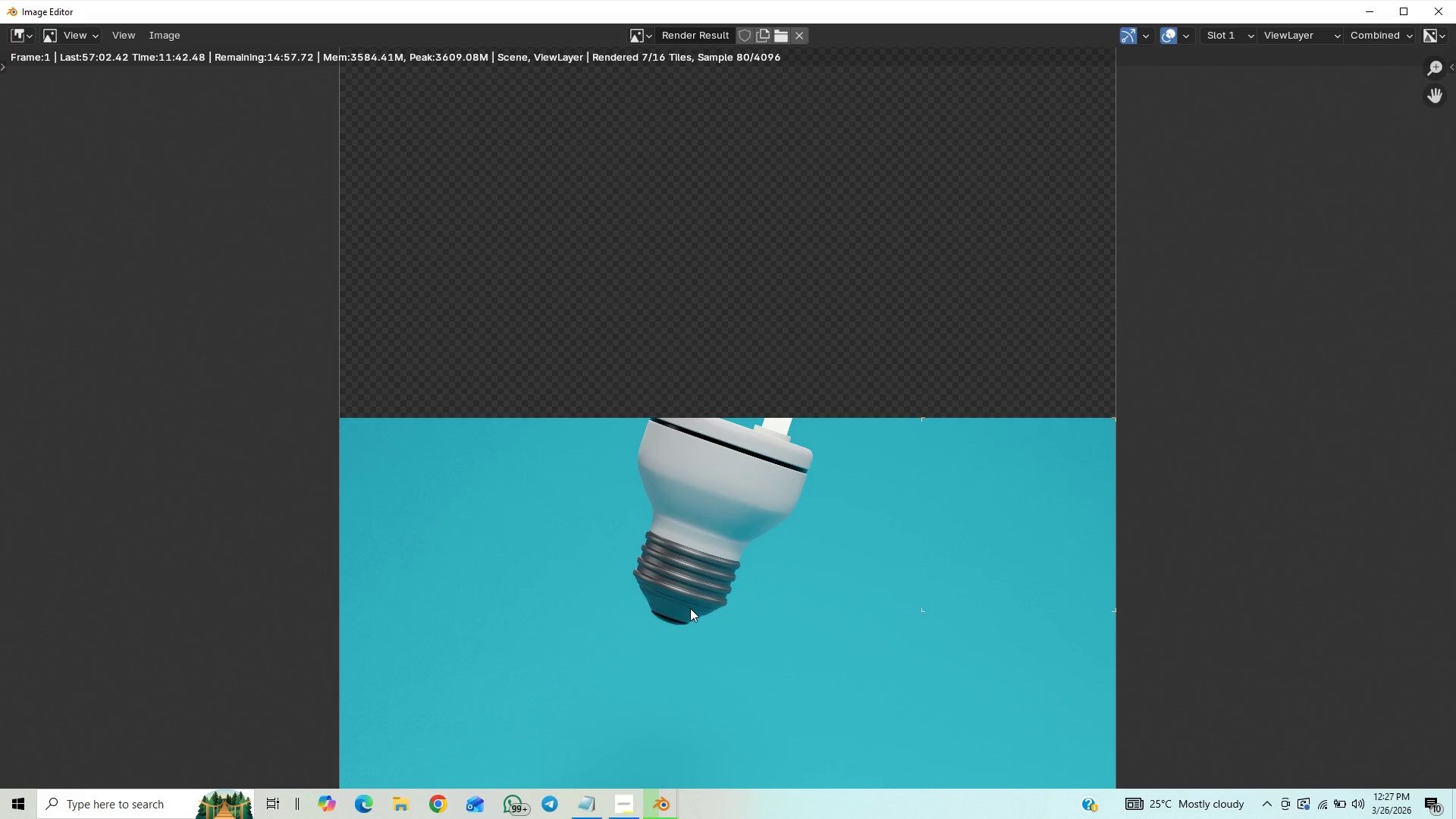 
scroll: coordinate [690, 607], scroll_direction: down, amount: 7.0
 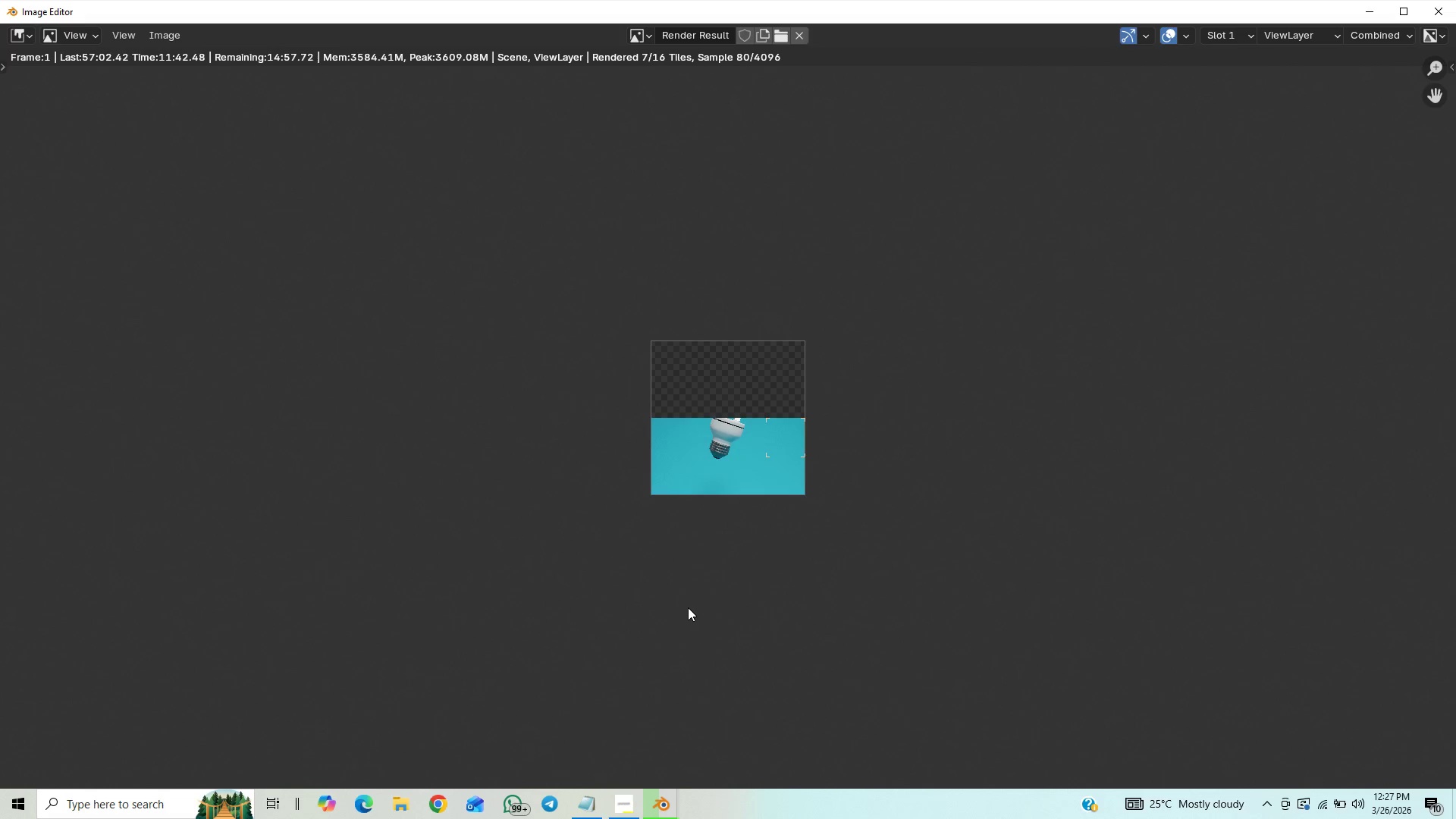 
scroll: coordinate [688, 607], scroll_direction: up, amount: 5.0
 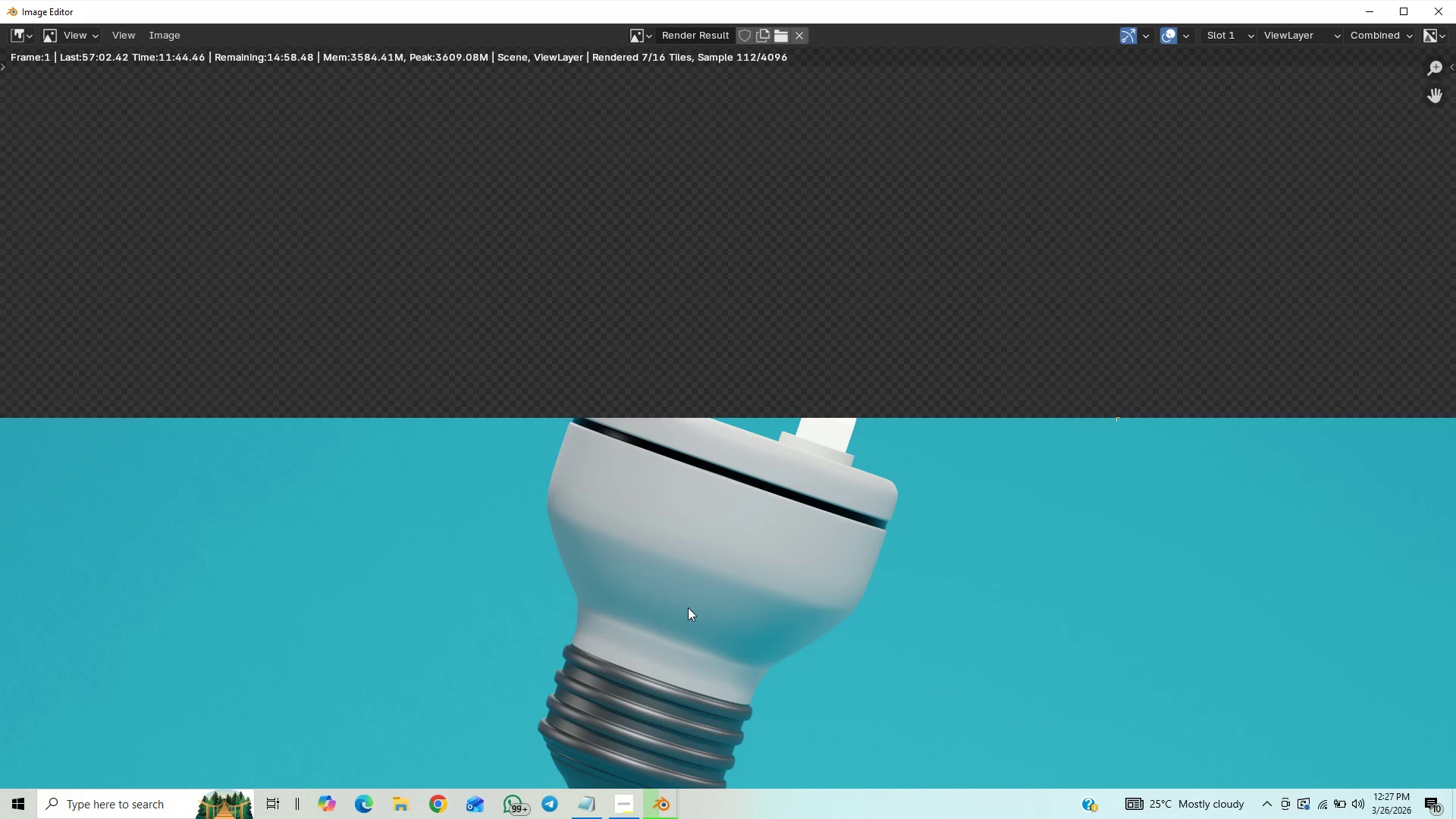 
scroll: coordinate [688, 607], scroll_direction: down, amount: 2.0
 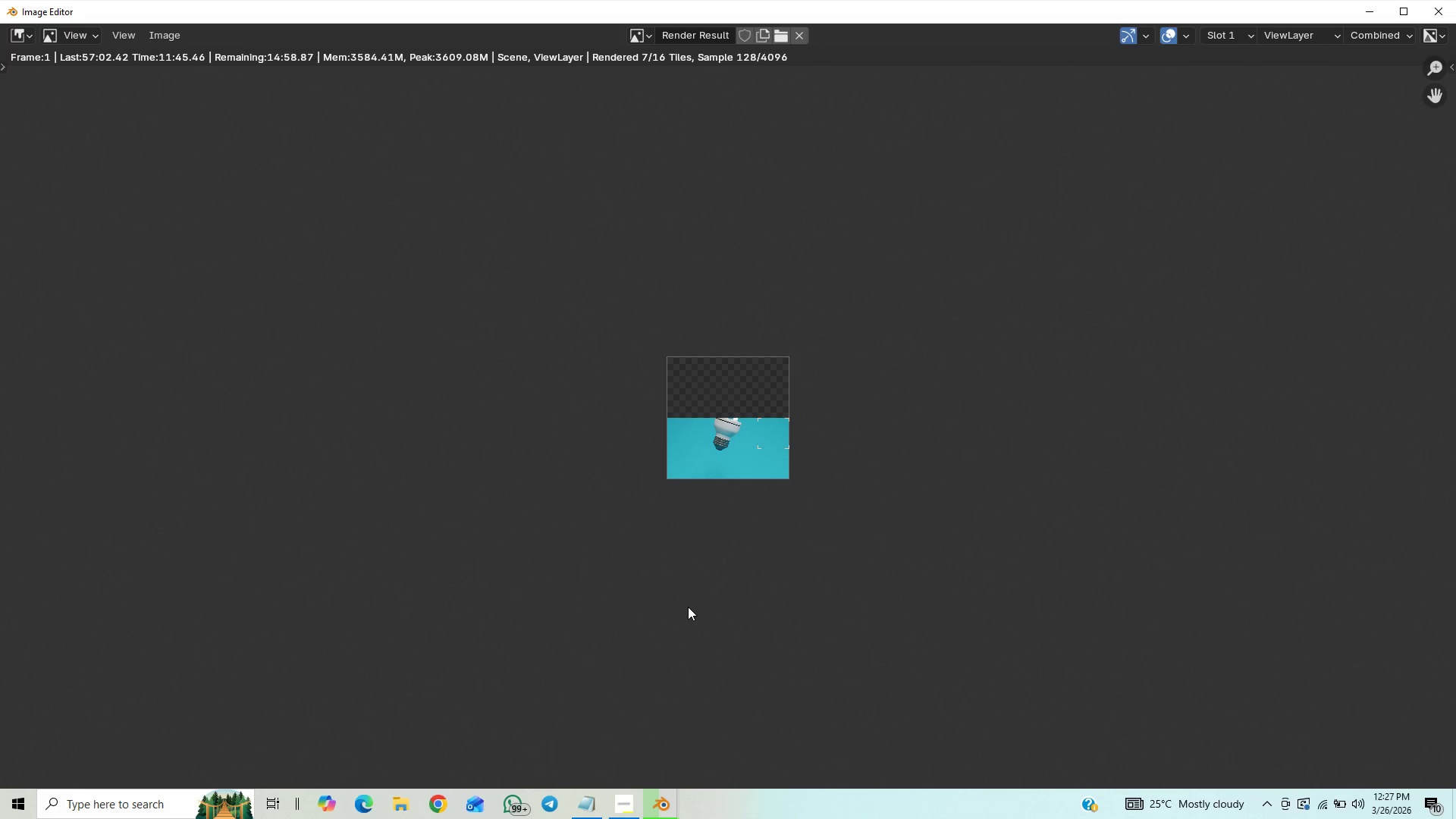 
scroll: coordinate [687, 607], scroll_direction: up, amount: 7.0
 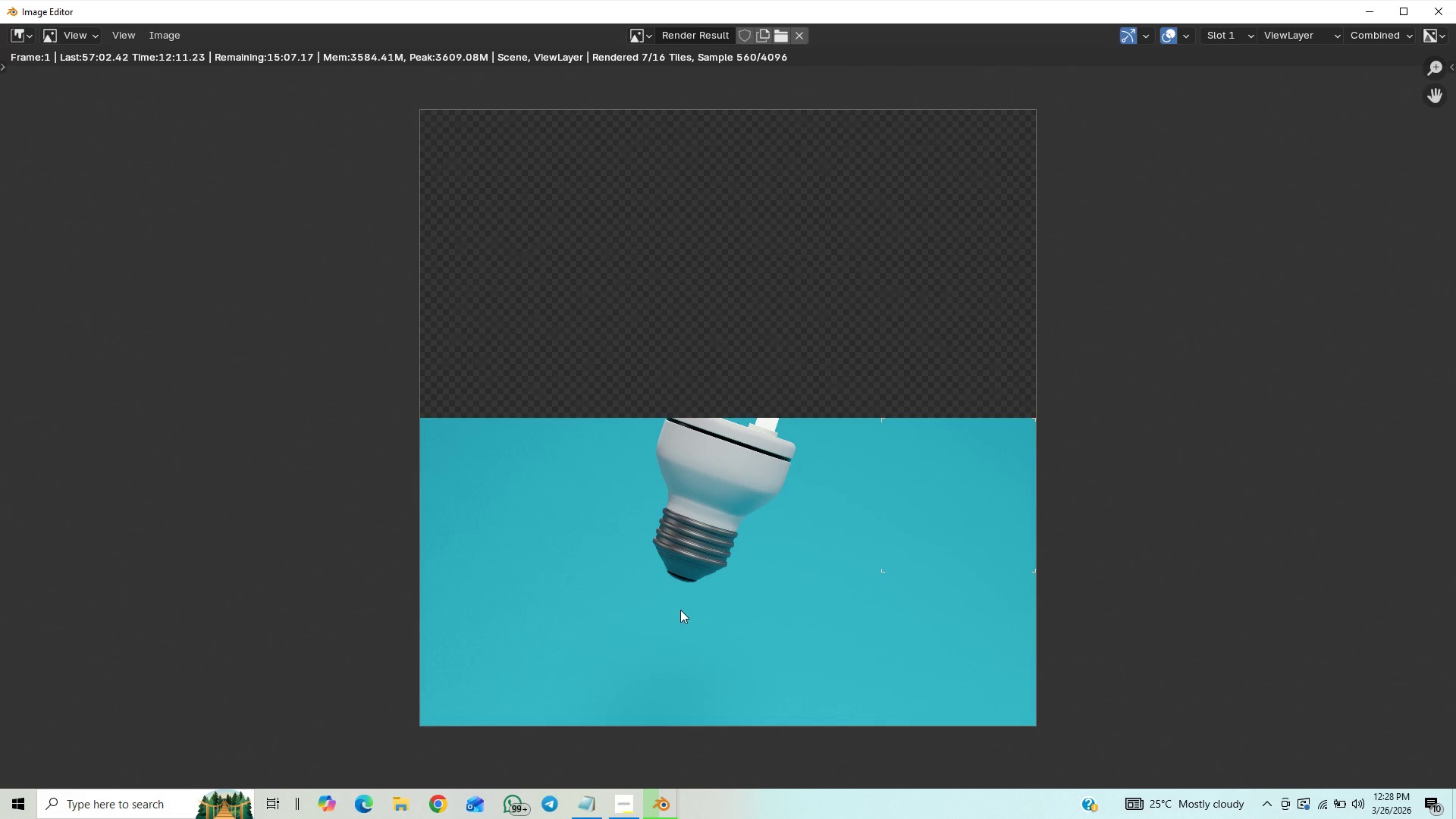 
wait(28.38)
 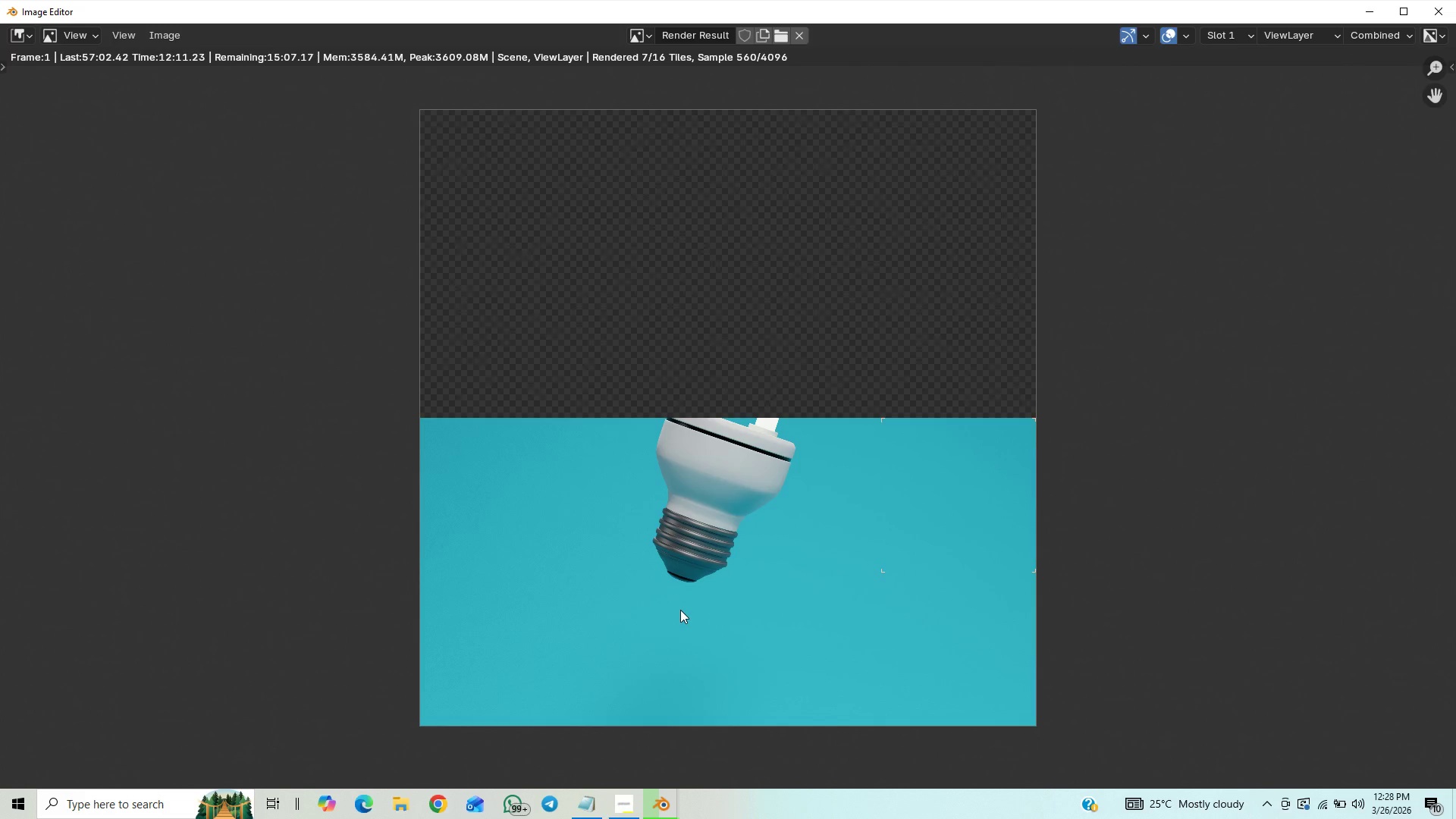 
scroll: coordinate [695, 579], scroll_direction: down, amount: 1.0
 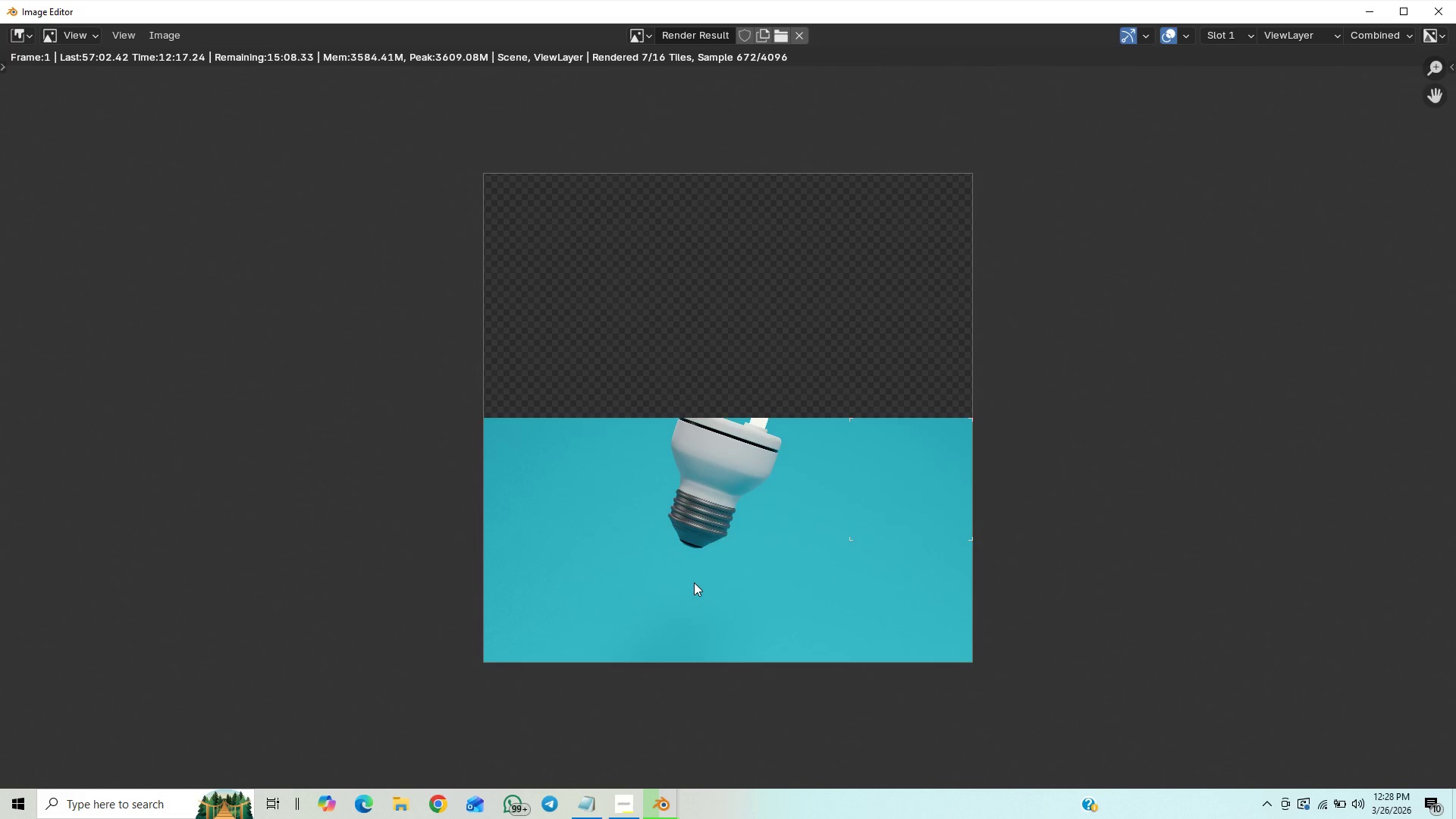 
scroll: coordinate [694, 582], scroll_direction: up, amount: 1.0
 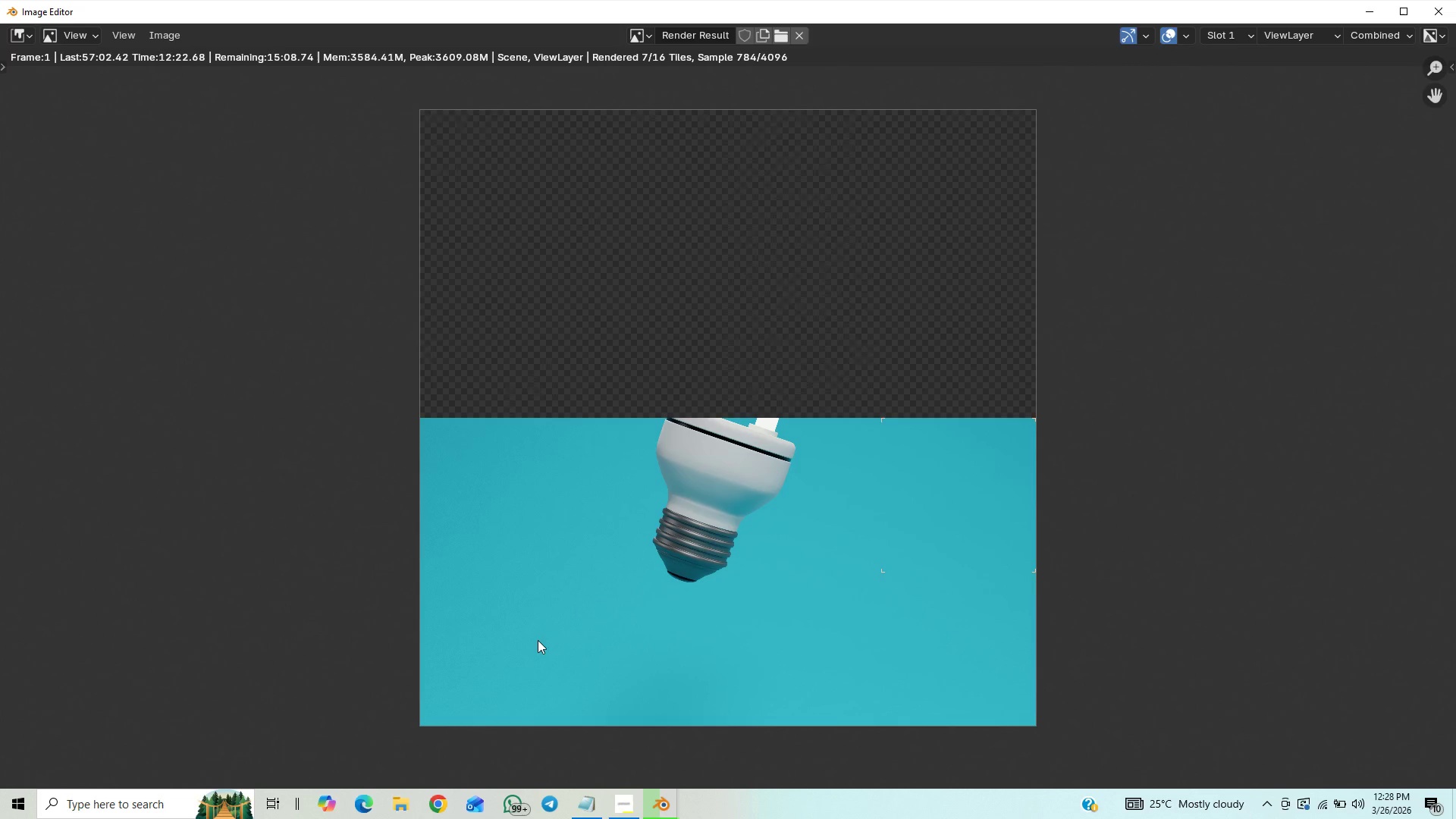 
wait(6.93)
 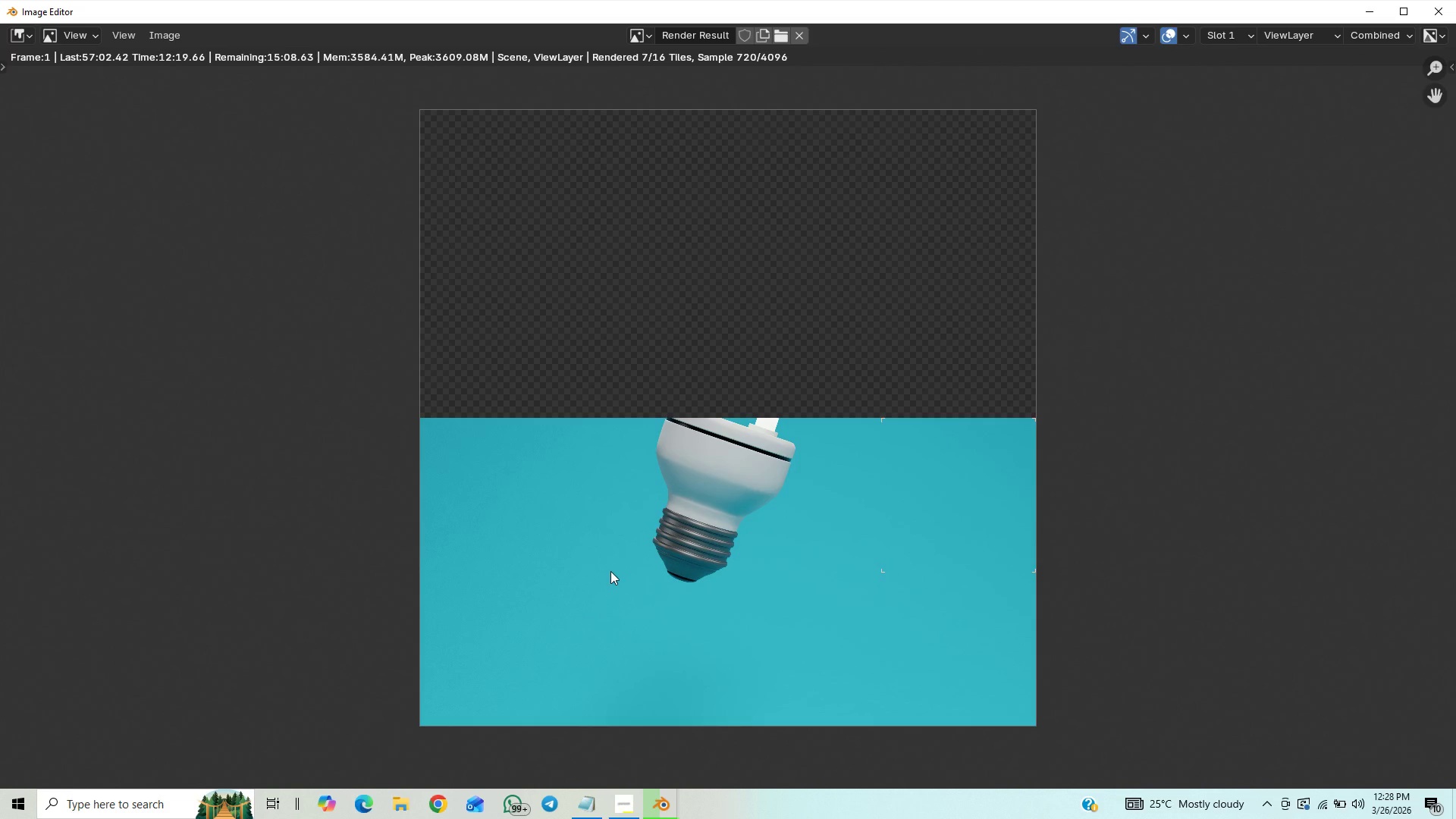 
scroll: coordinate [532, 619], scroll_direction: down, amount: 1.0
 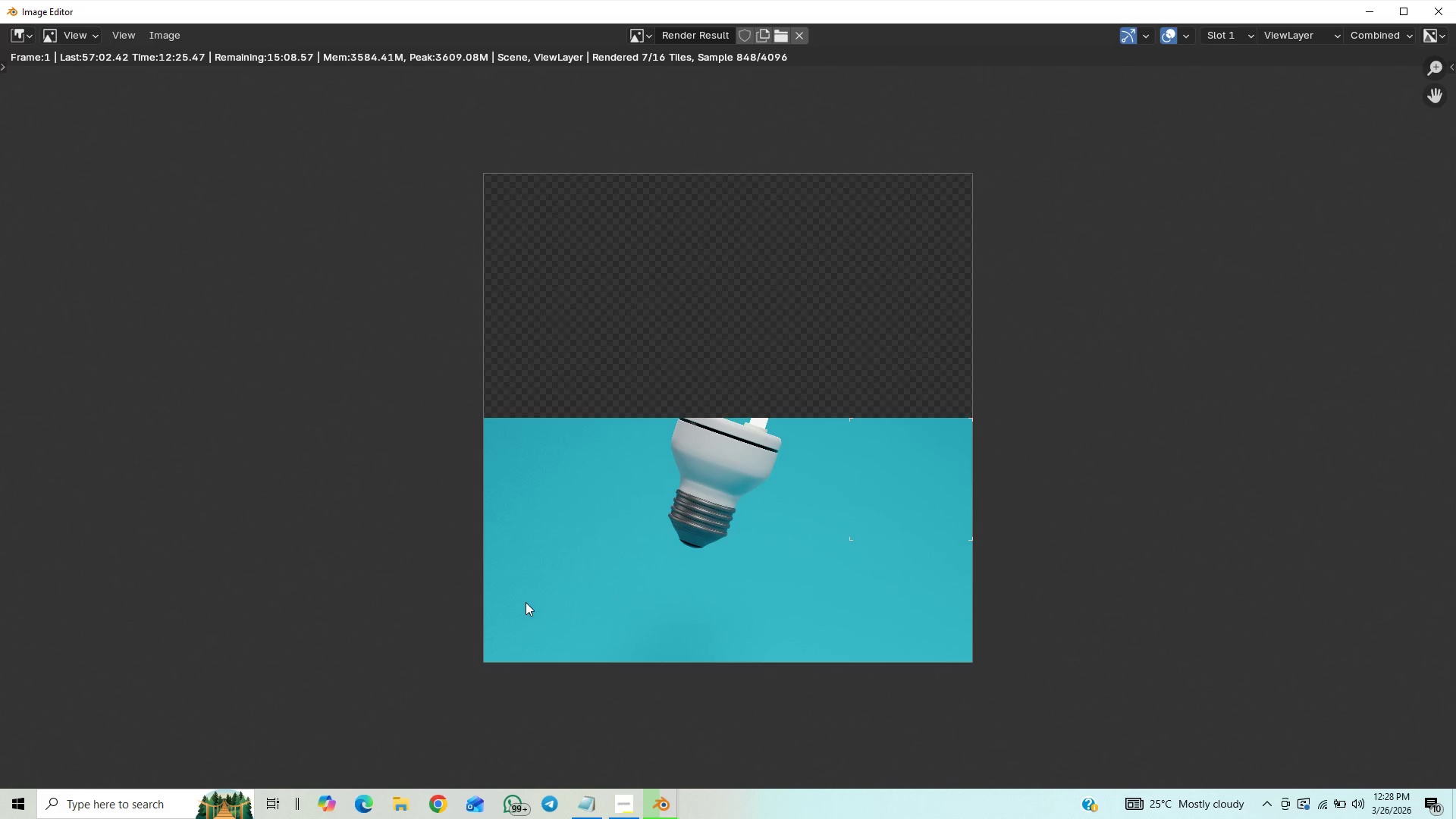 
scroll: coordinate [526, 601], scroll_direction: up, amount: 3.0
 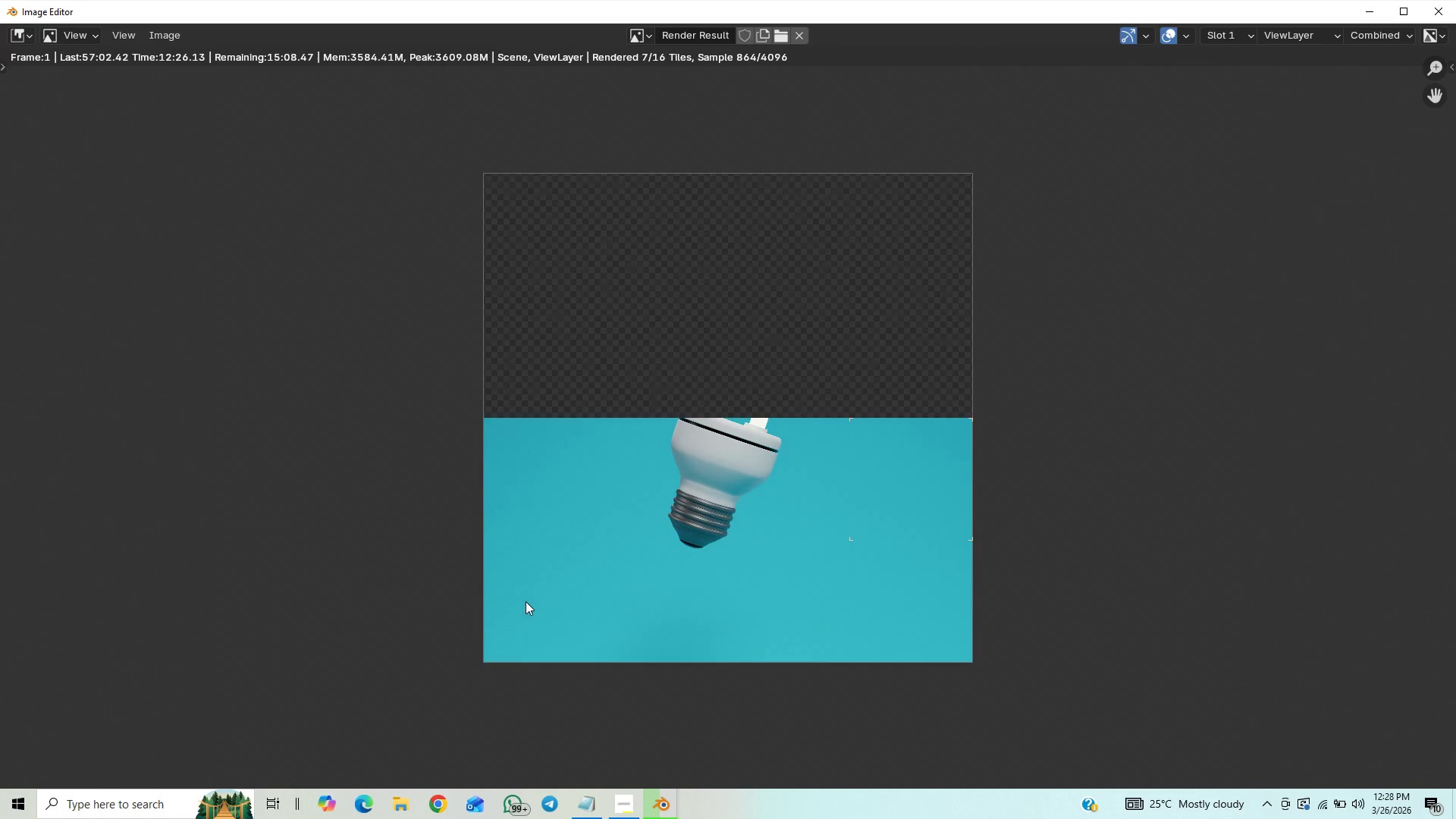 
scroll: coordinate [526, 601], scroll_direction: down, amount: 3.0
 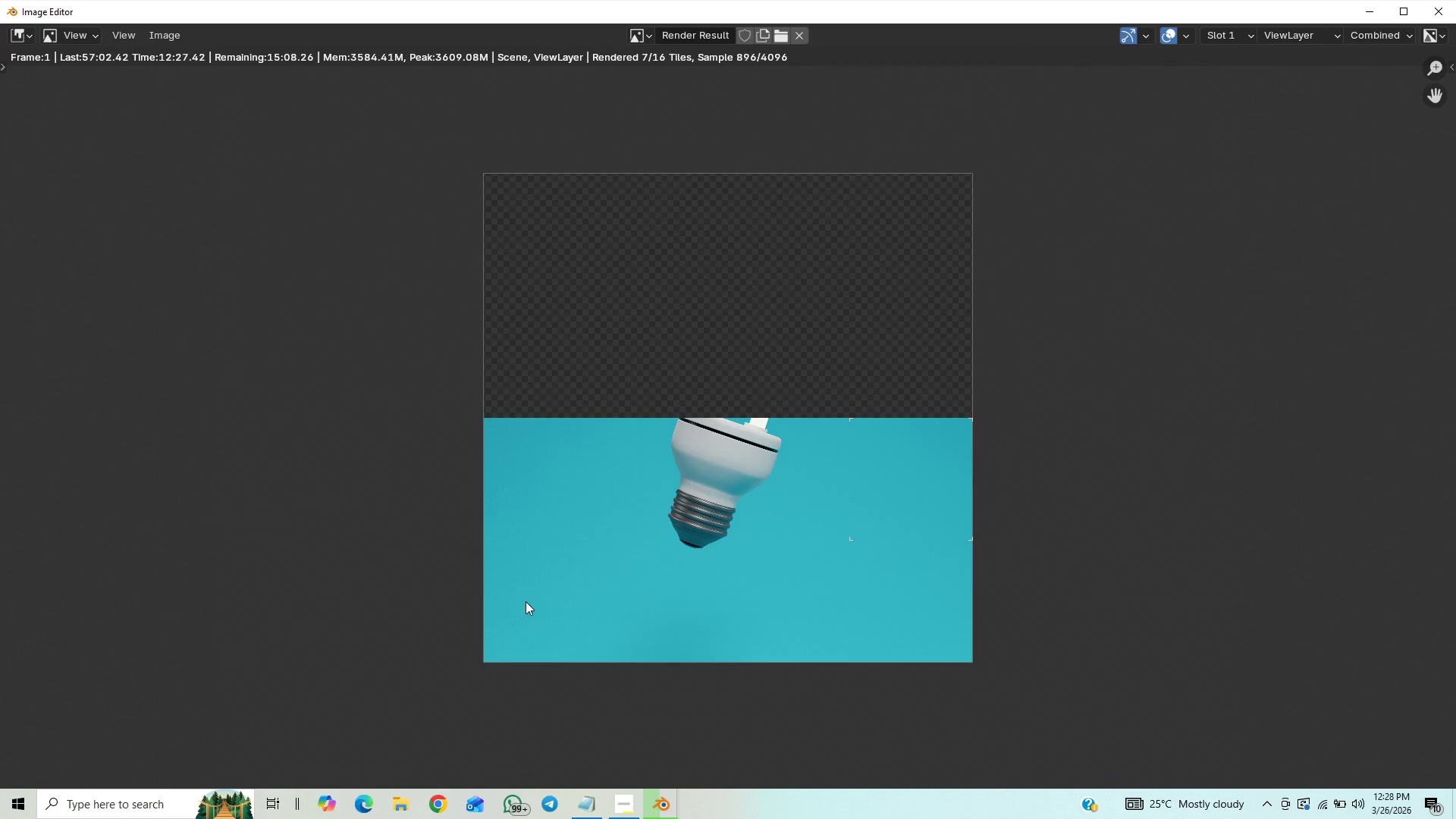 
scroll: coordinate [526, 601], scroll_direction: up, amount: 1.0
 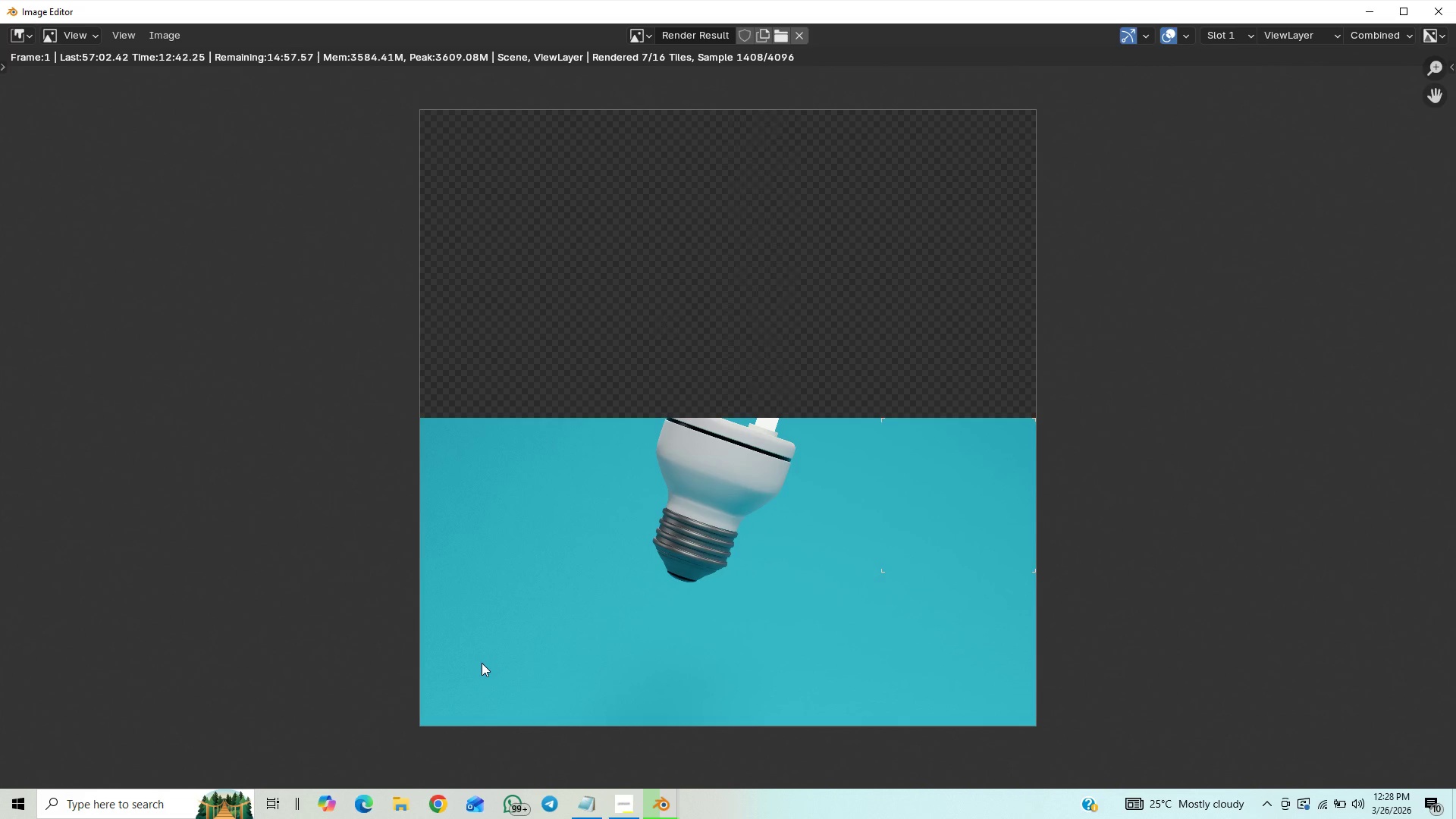 
wait(19.0)
 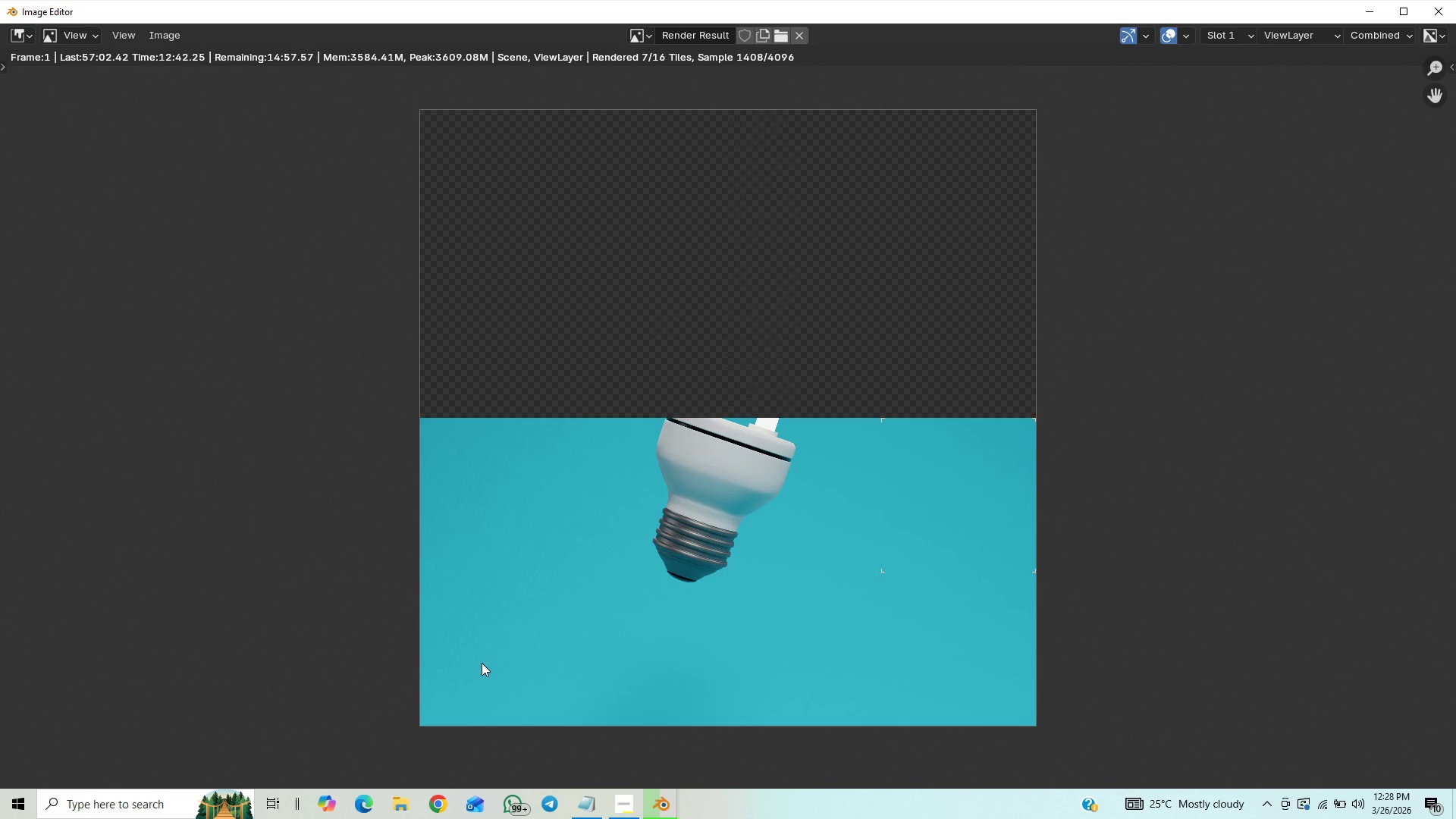 
scroll: coordinate [496, 617], scroll_direction: down, amount: 1.0
 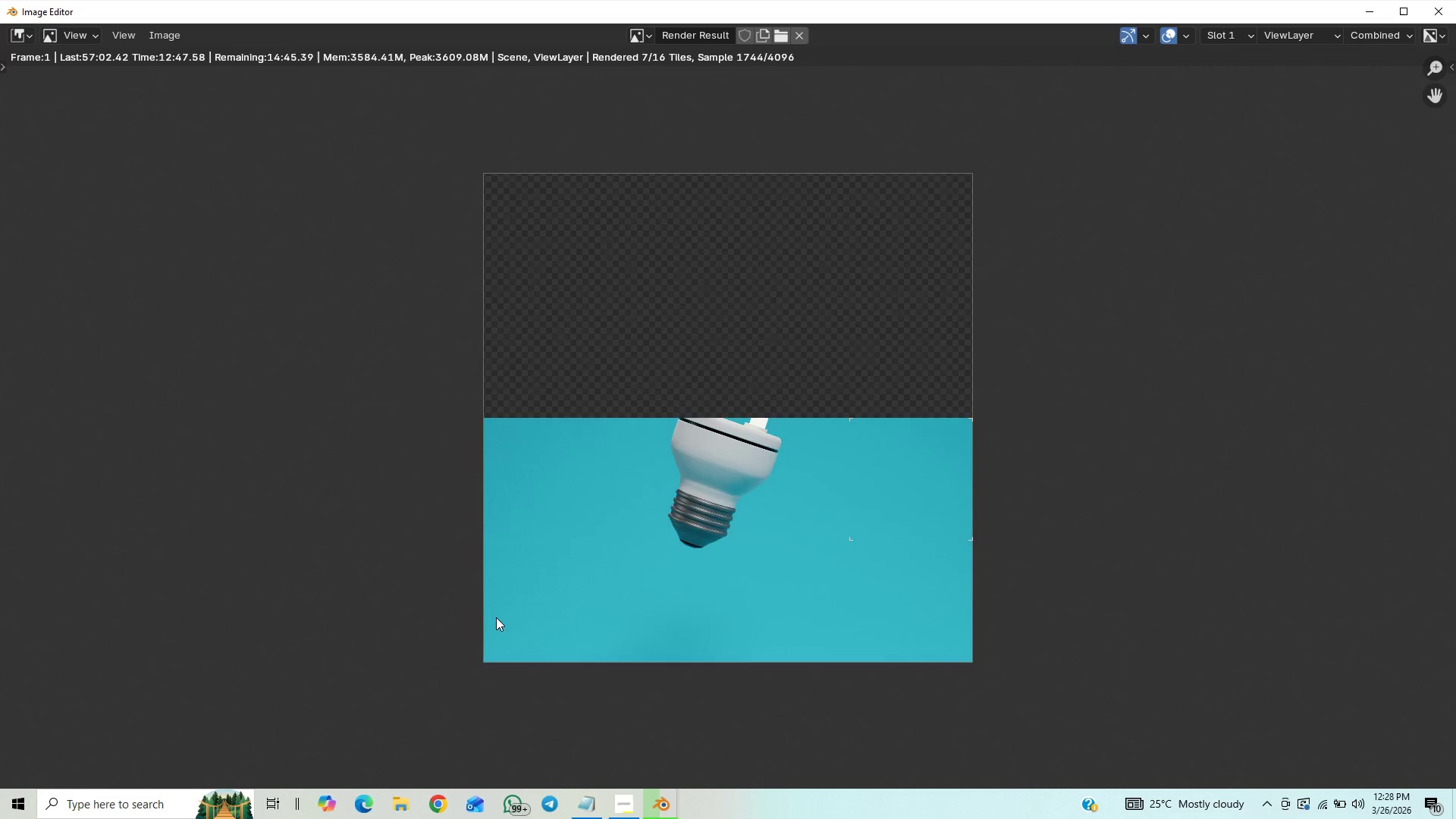 
scroll: coordinate [496, 617], scroll_direction: up, amount: 1.0
 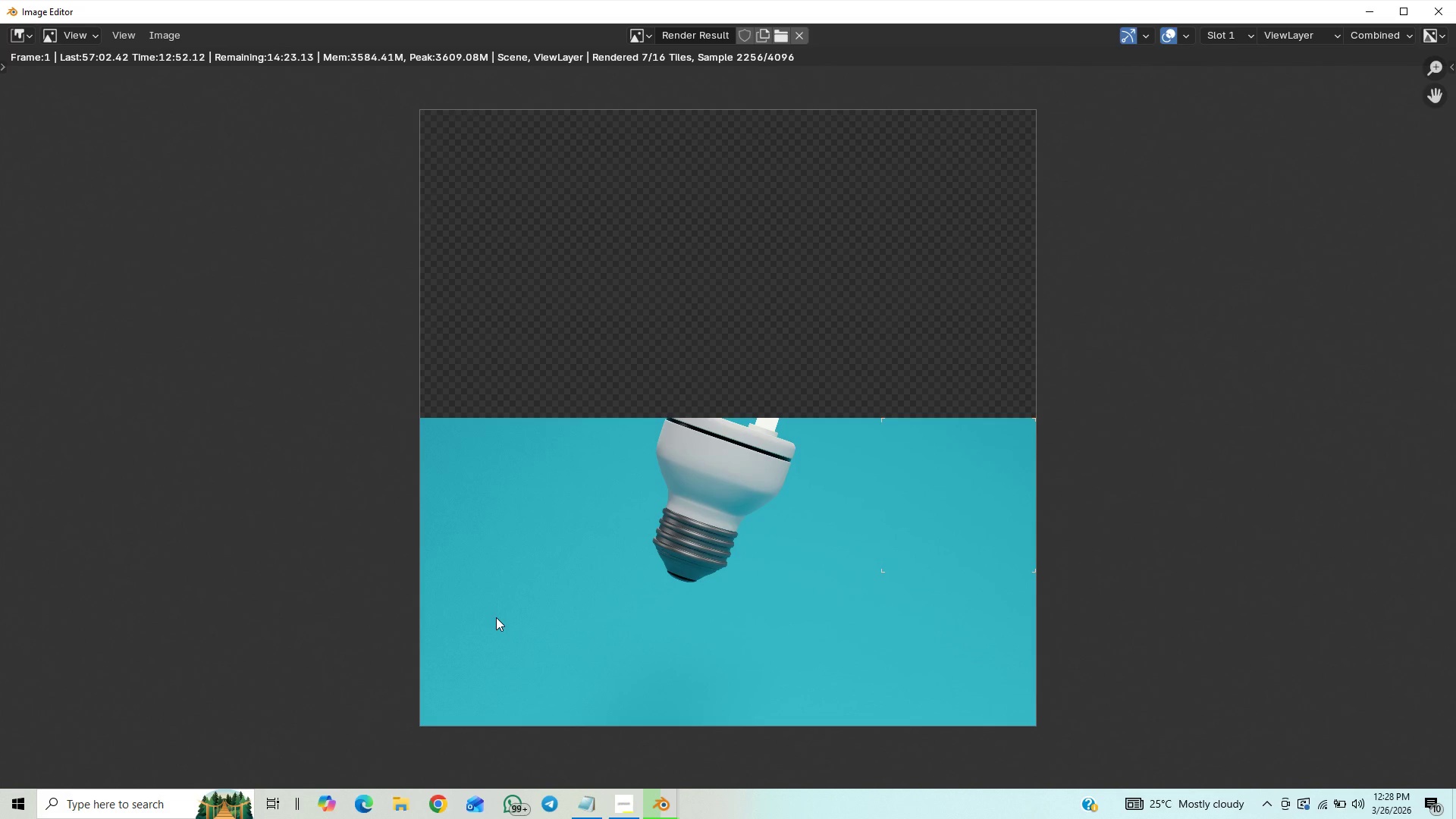 
scroll: coordinate [500, 601], scroll_direction: down, amount: 1.0
 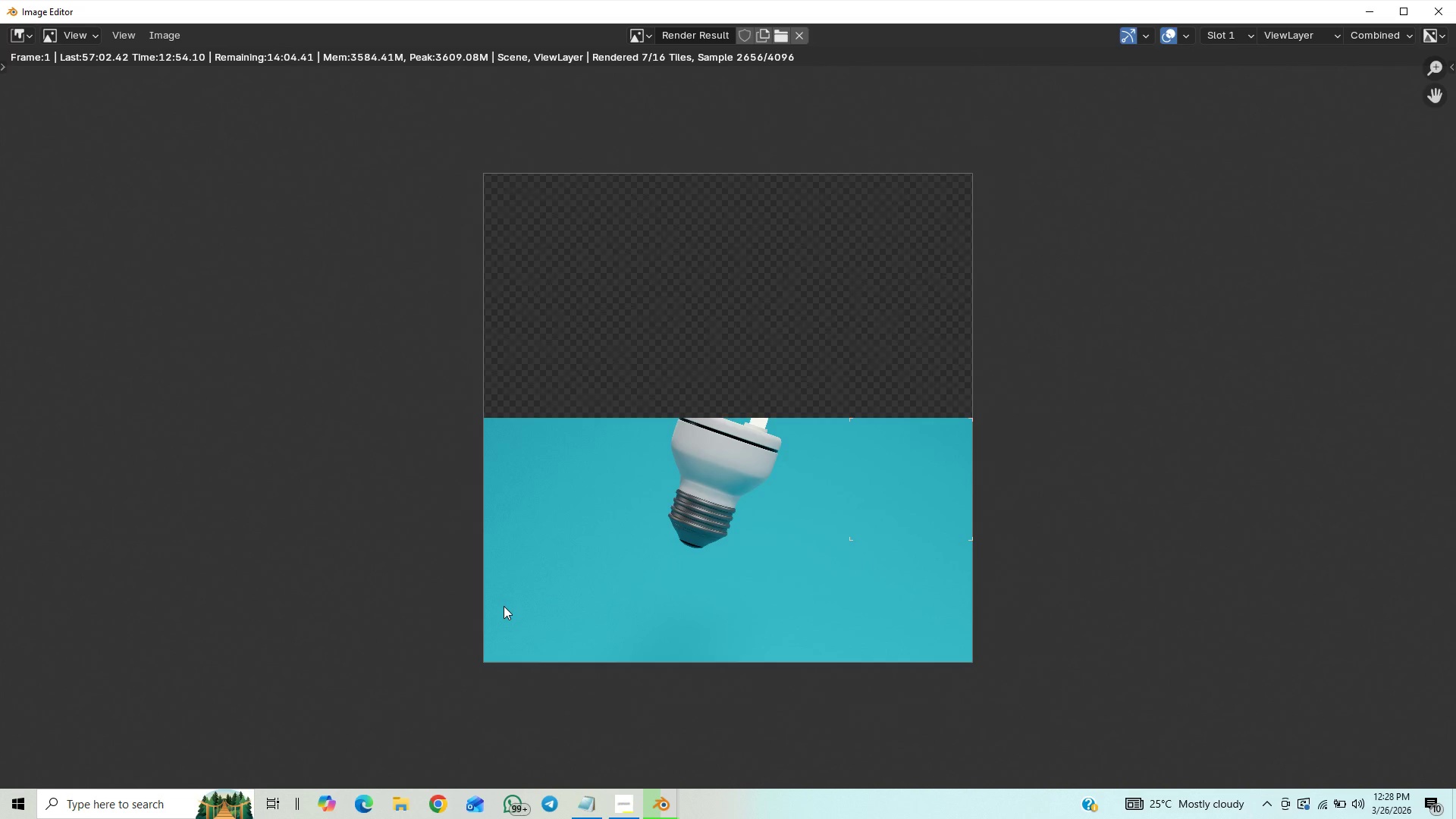 
scroll: coordinate [504, 607], scroll_direction: up, amount: 1.0
 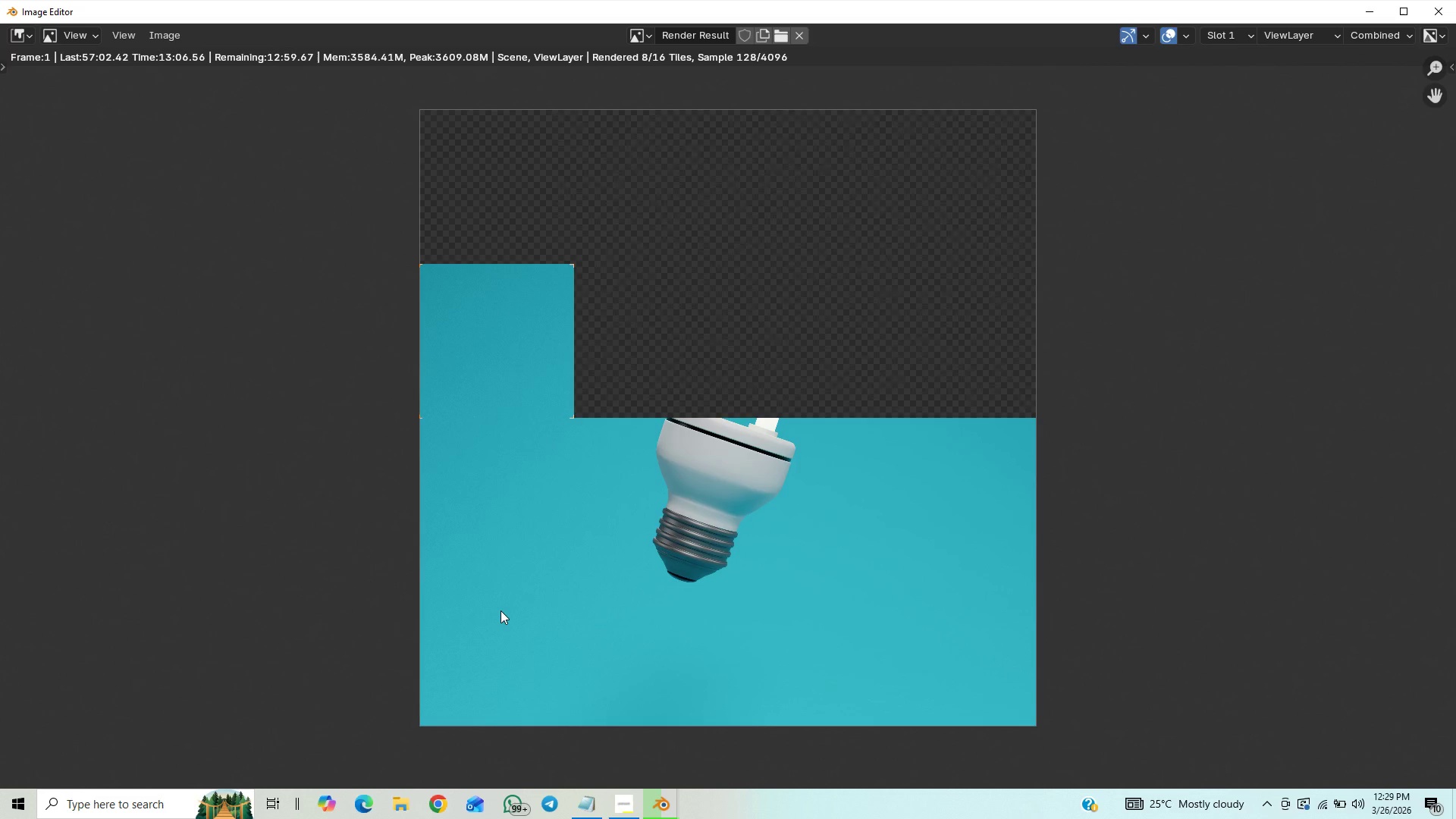 
wait(17.29)
 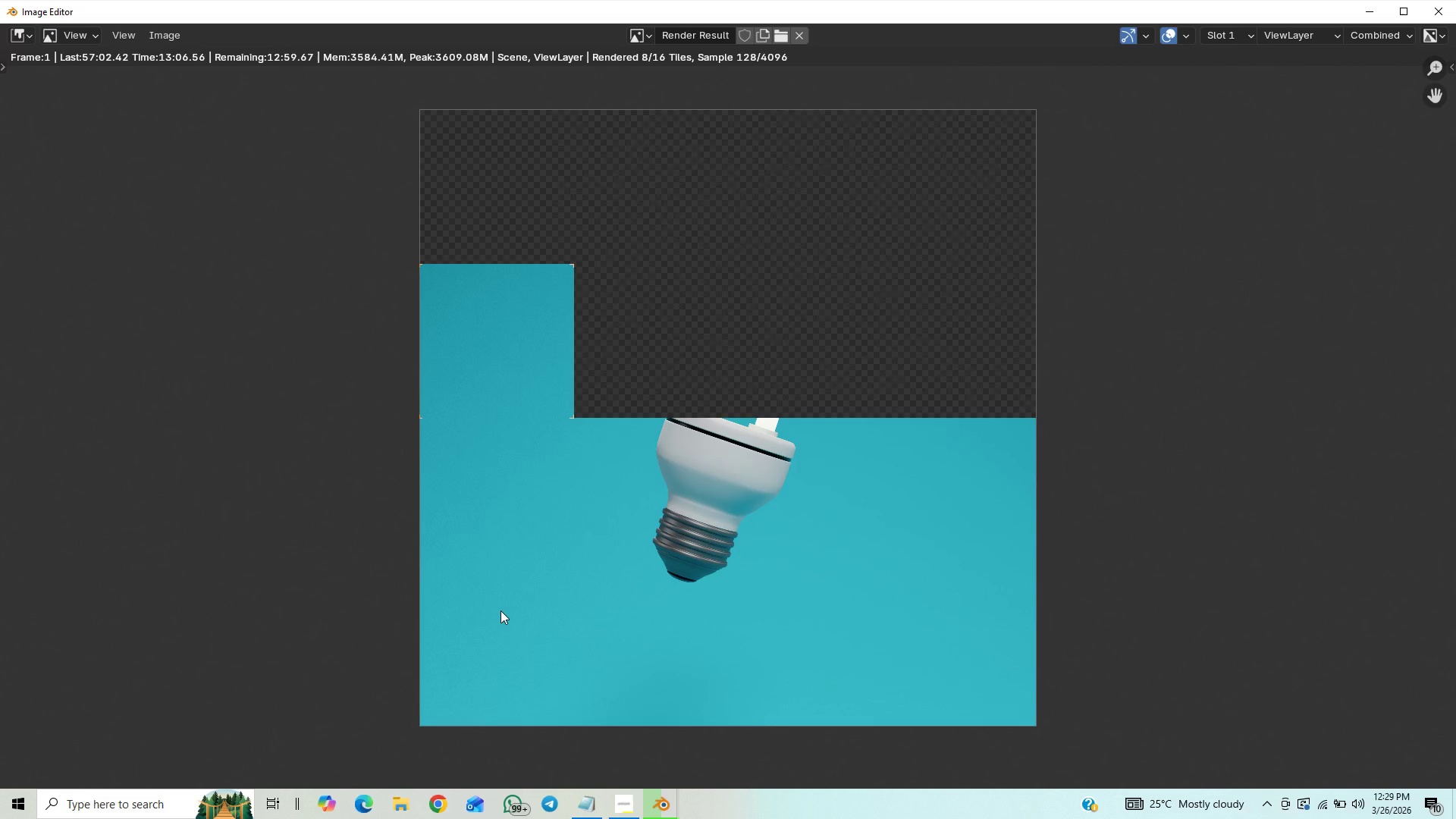 
scroll: coordinate [500, 610], scroll_direction: down, amount: 1.0
 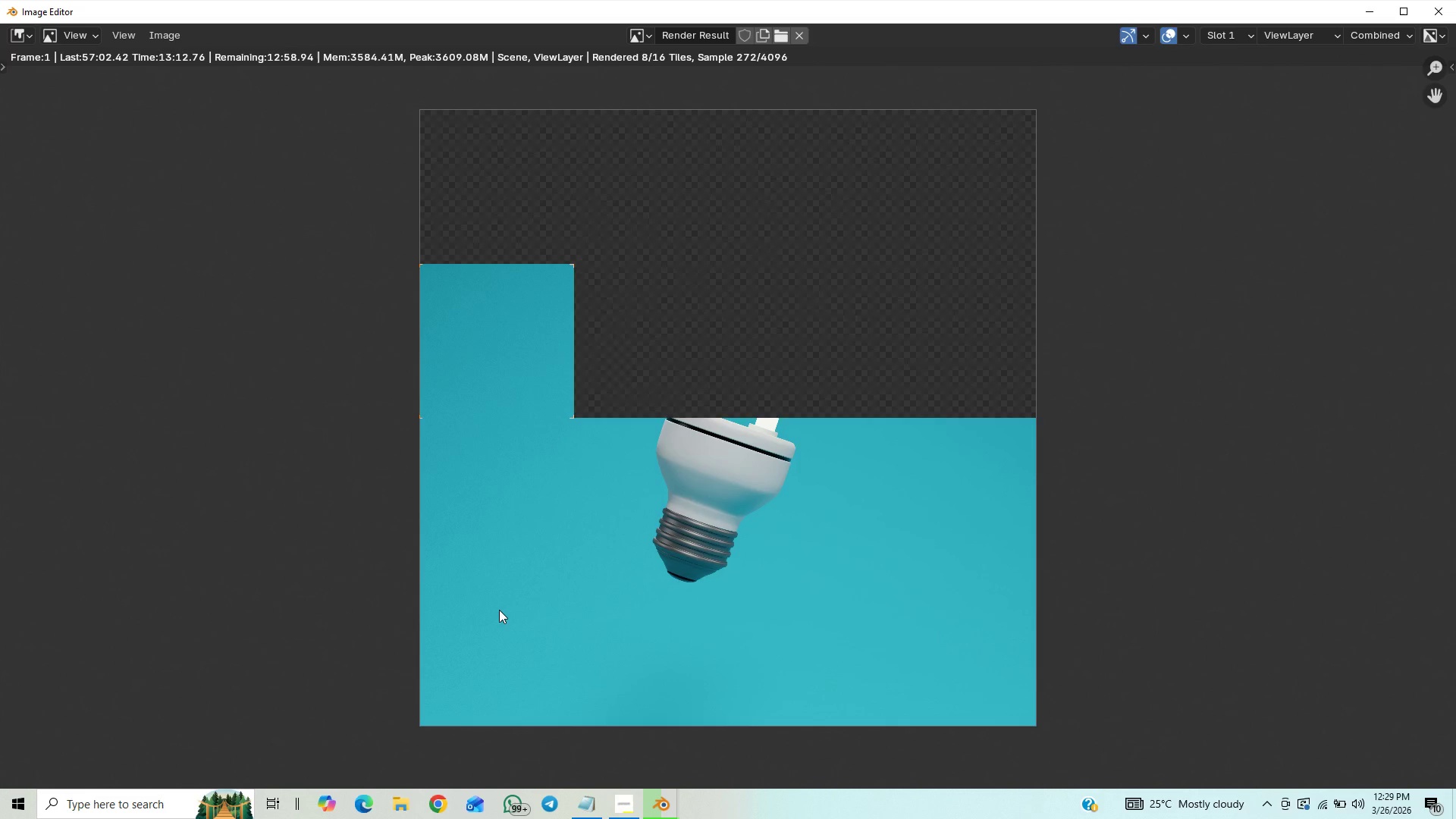 
scroll: coordinate [499, 610], scroll_direction: up, amount: 1.0
 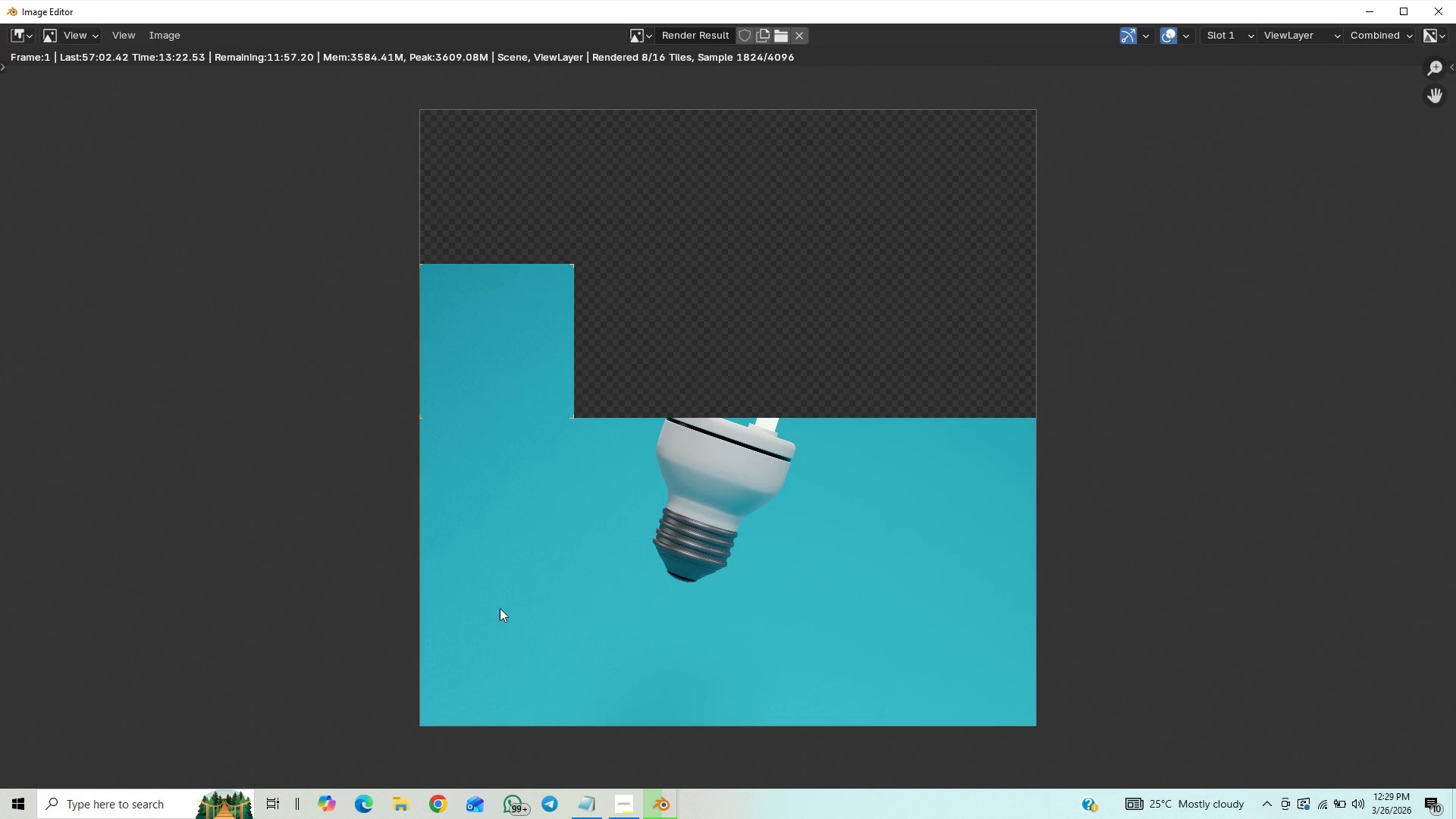 
wait(14.22)
 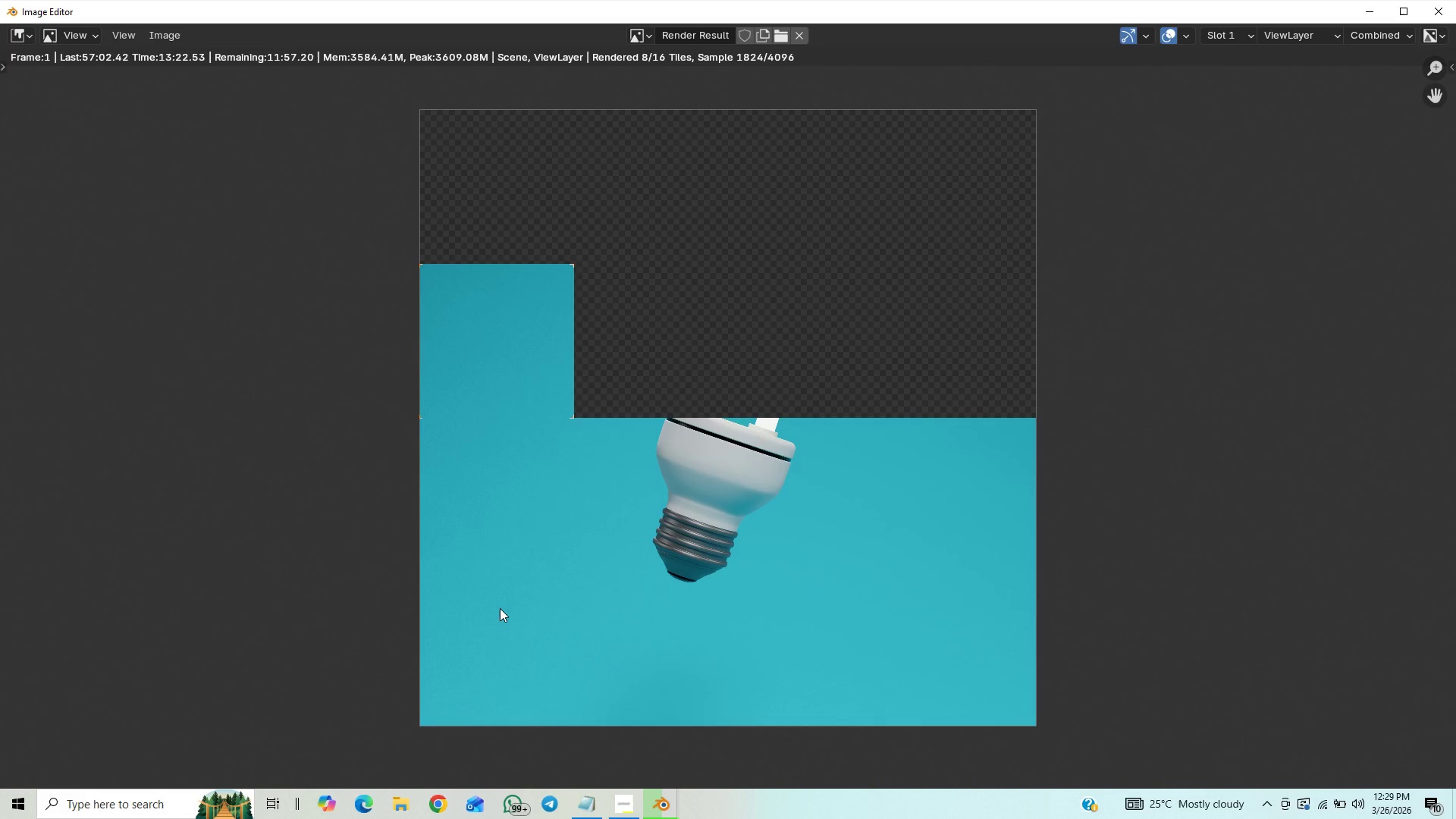 
scroll: coordinate [513, 574], scroll_direction: down, amount: 1.0
 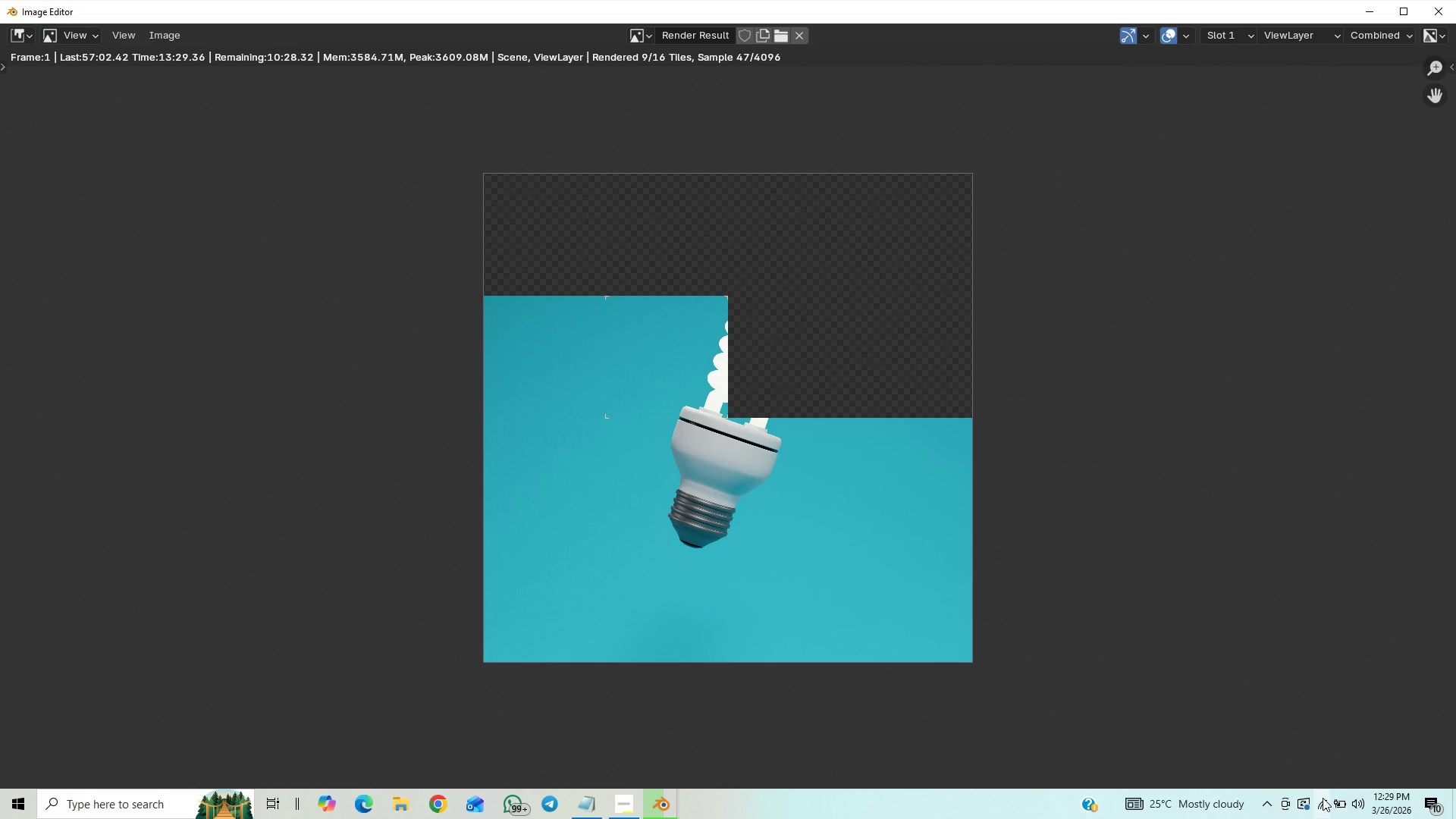 
mouse_move([1335, 782])
 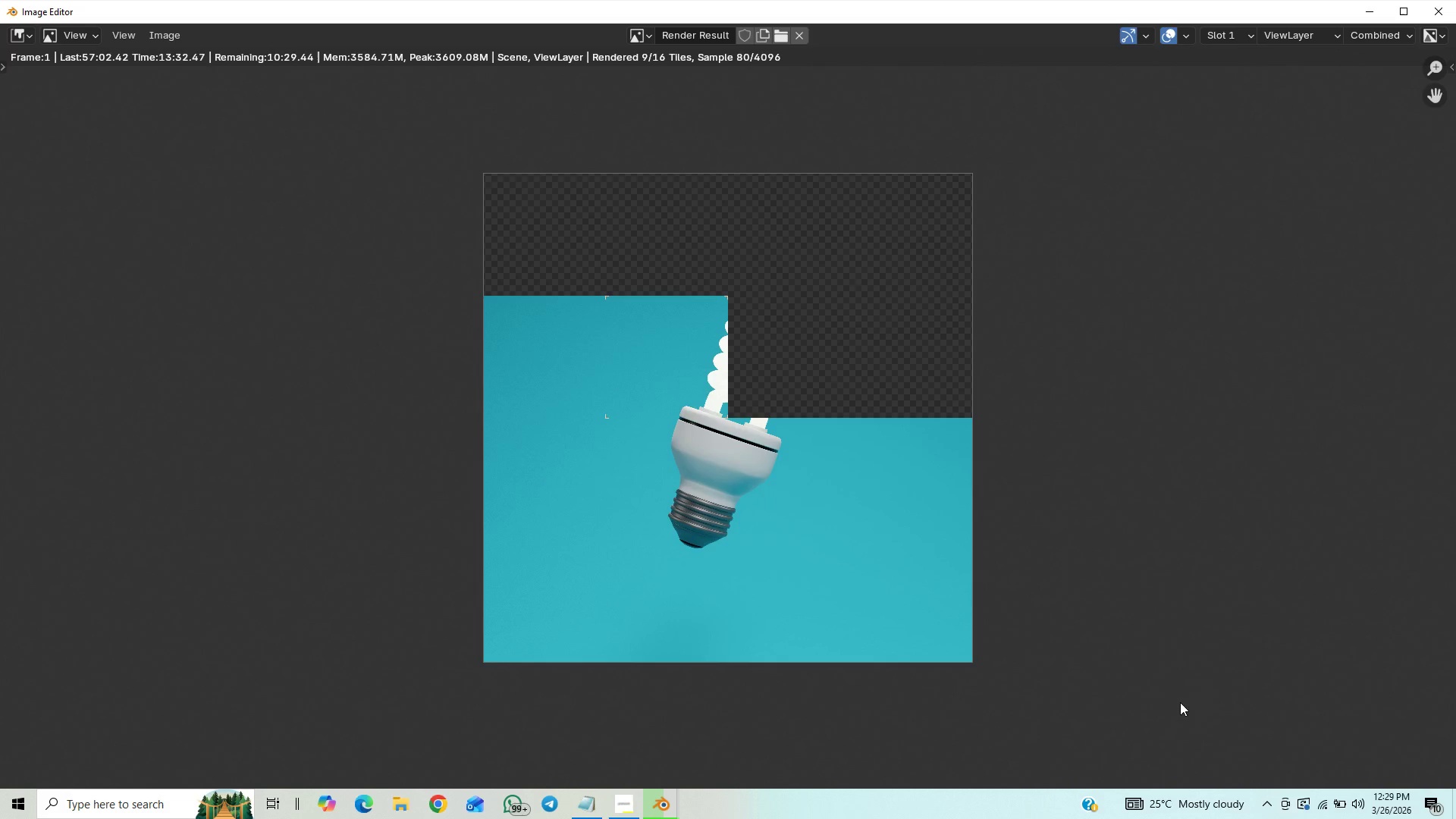 
mouse_move([1339, 799])
 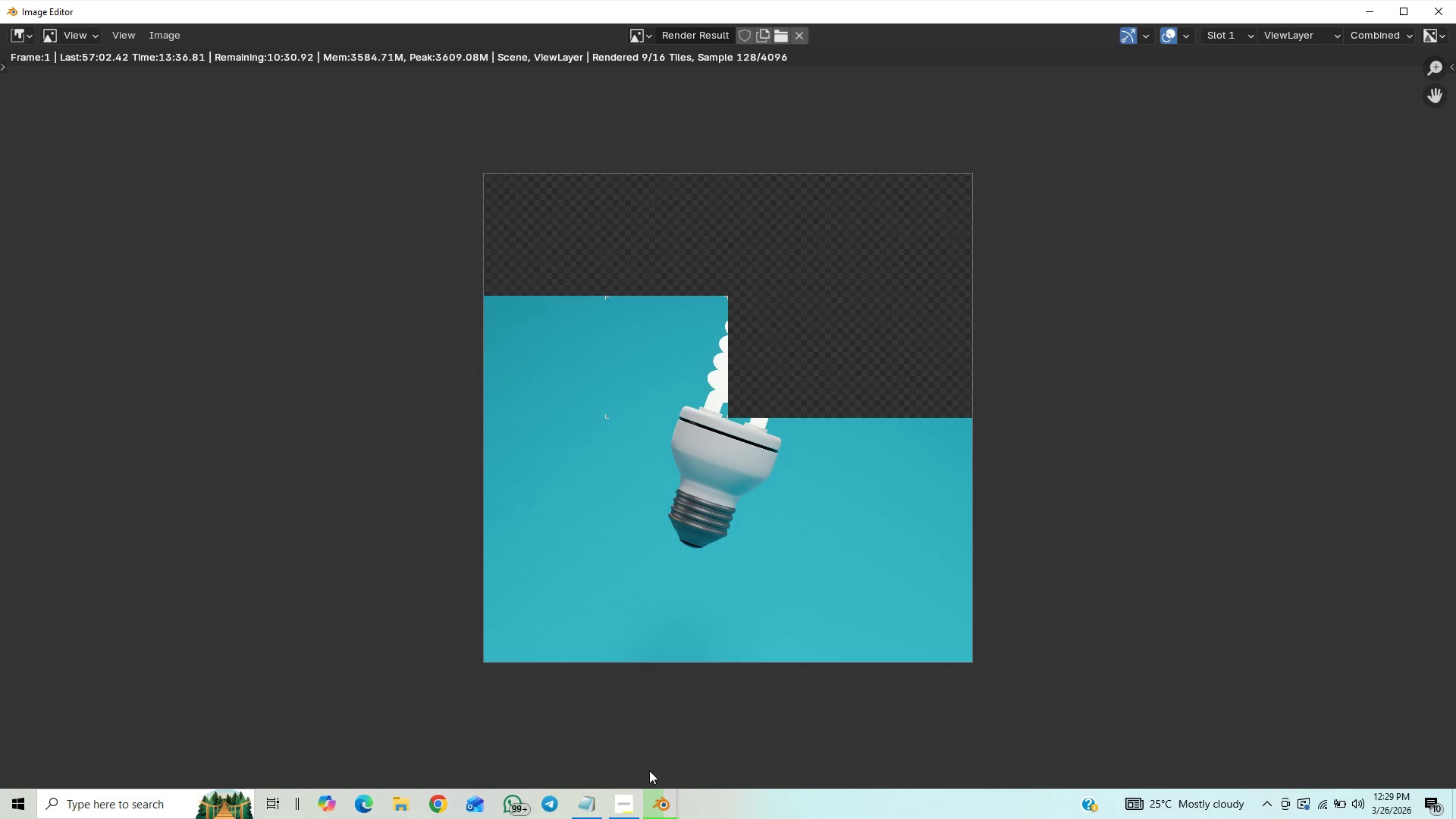 
left_click([627, 801])